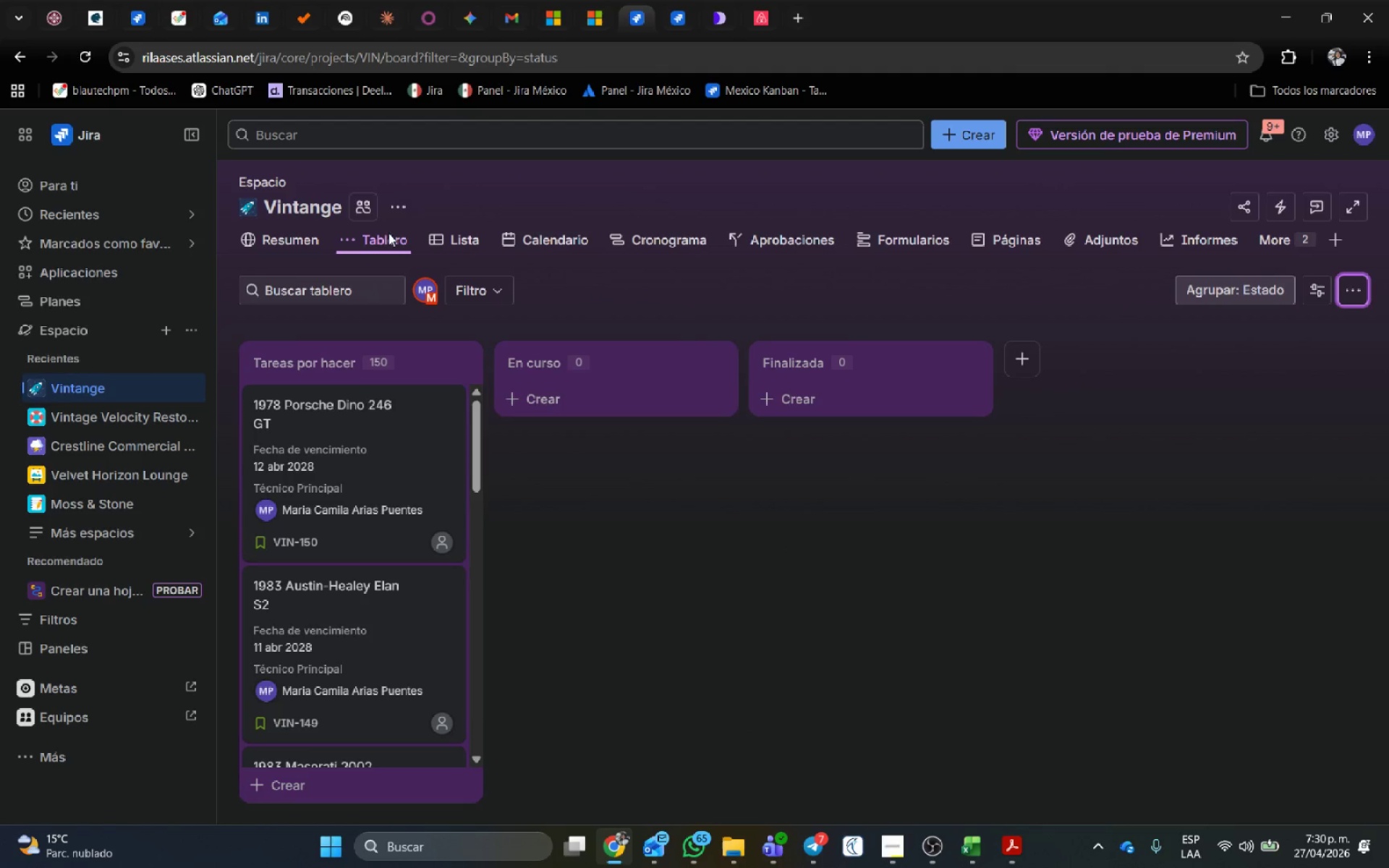 
left_click([407, 203])
 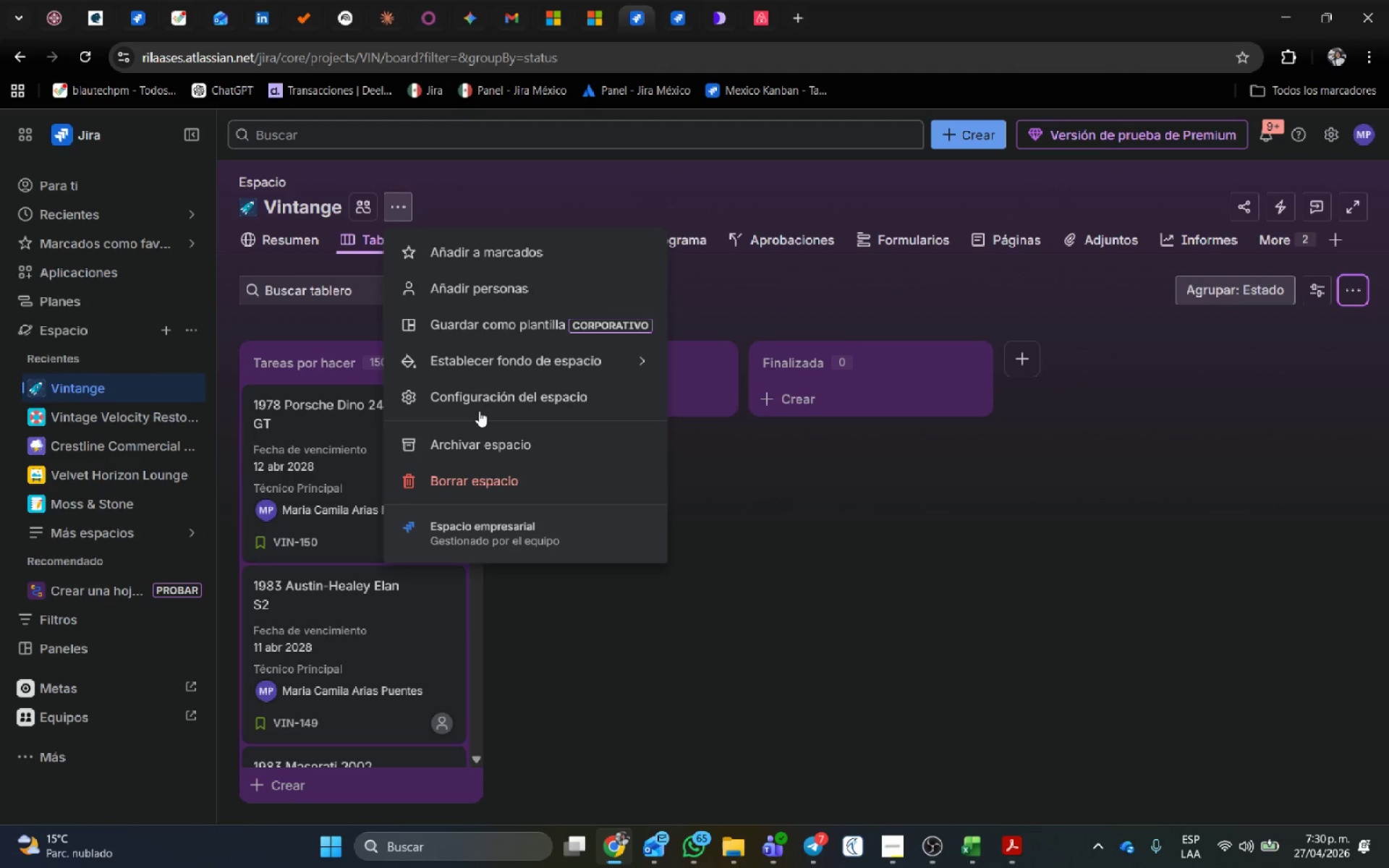 
left_click([484, 400])
 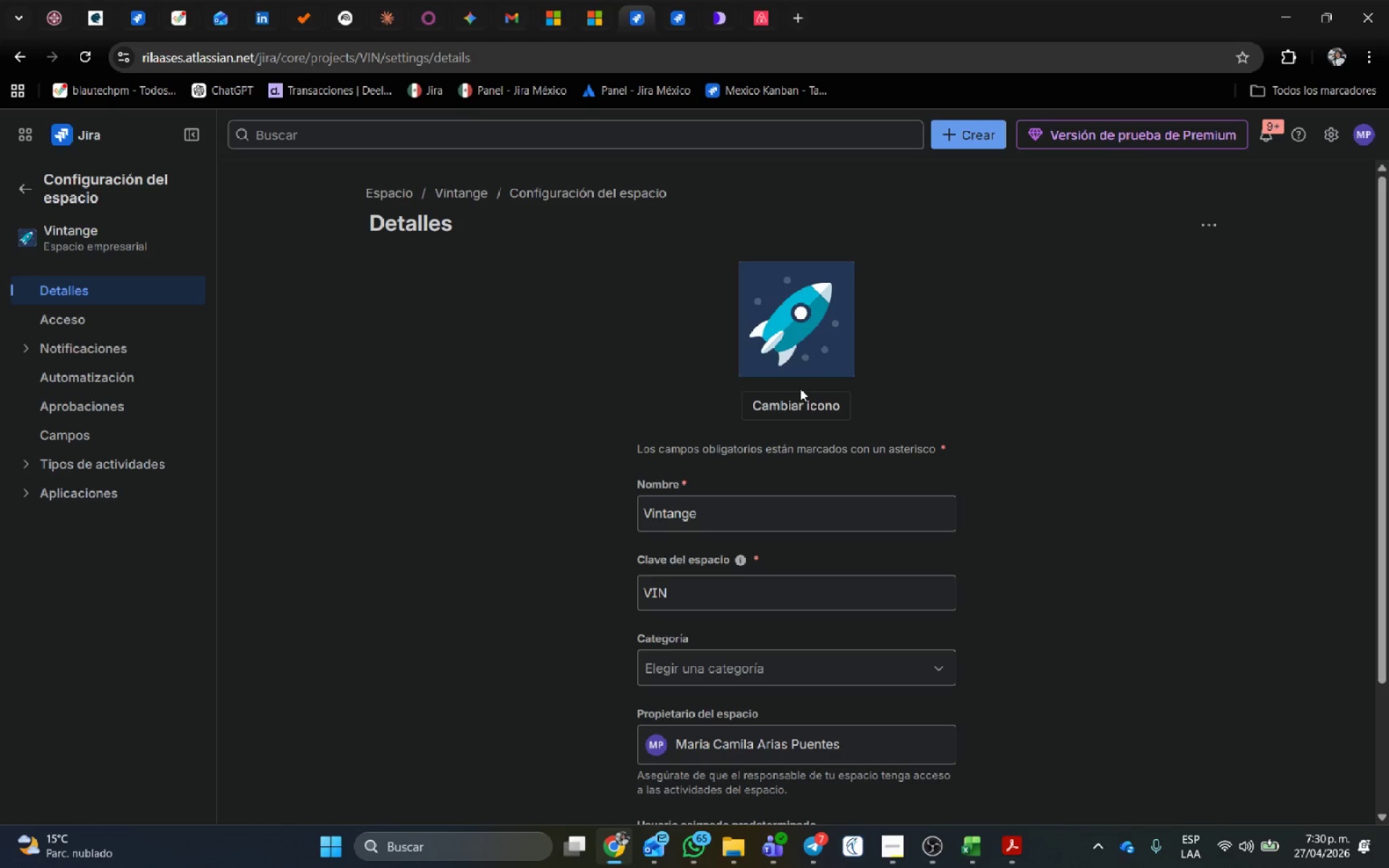 
wait(40.58)
 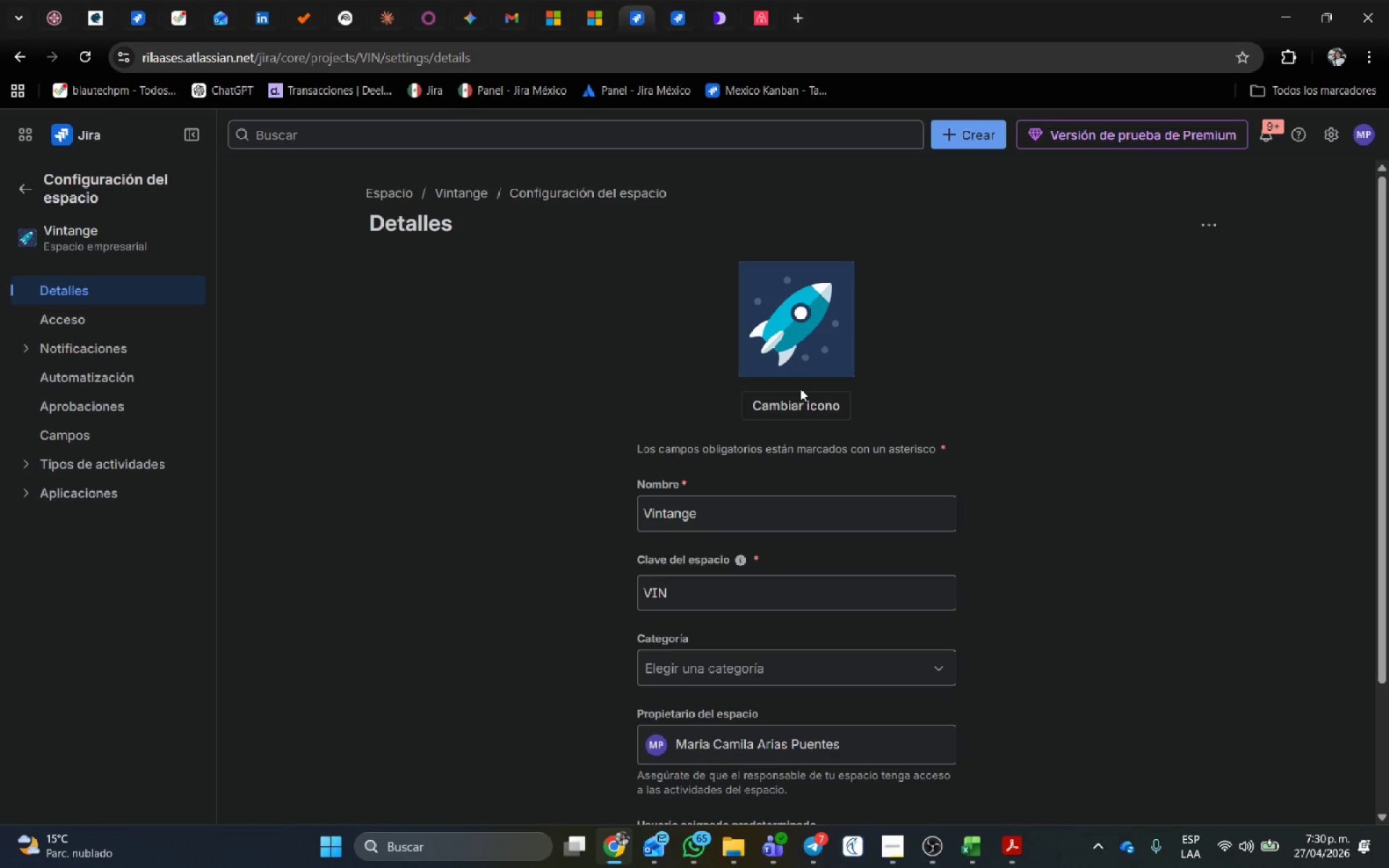 
left_click([22, 496])
 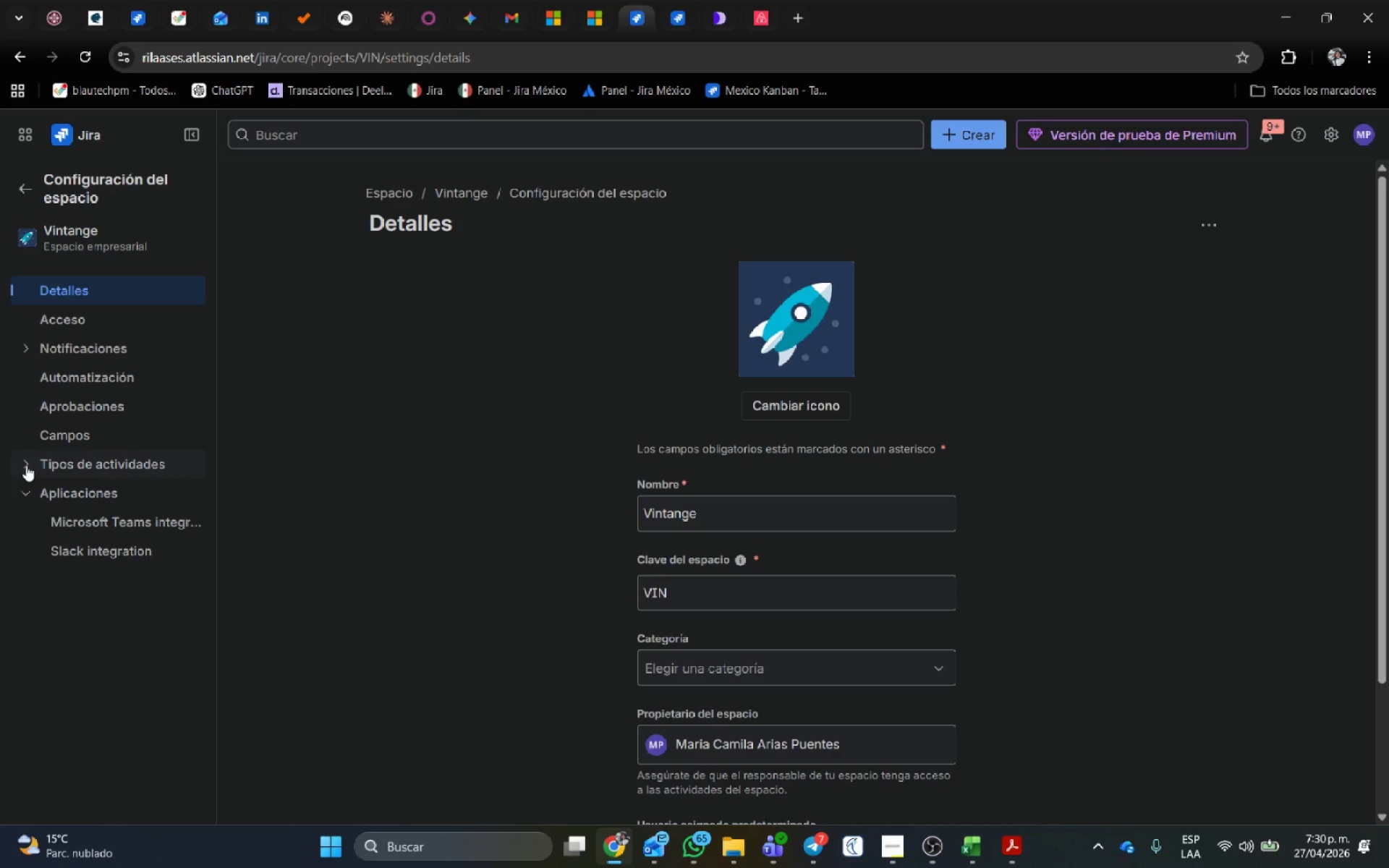 
left_click([27, 463])
 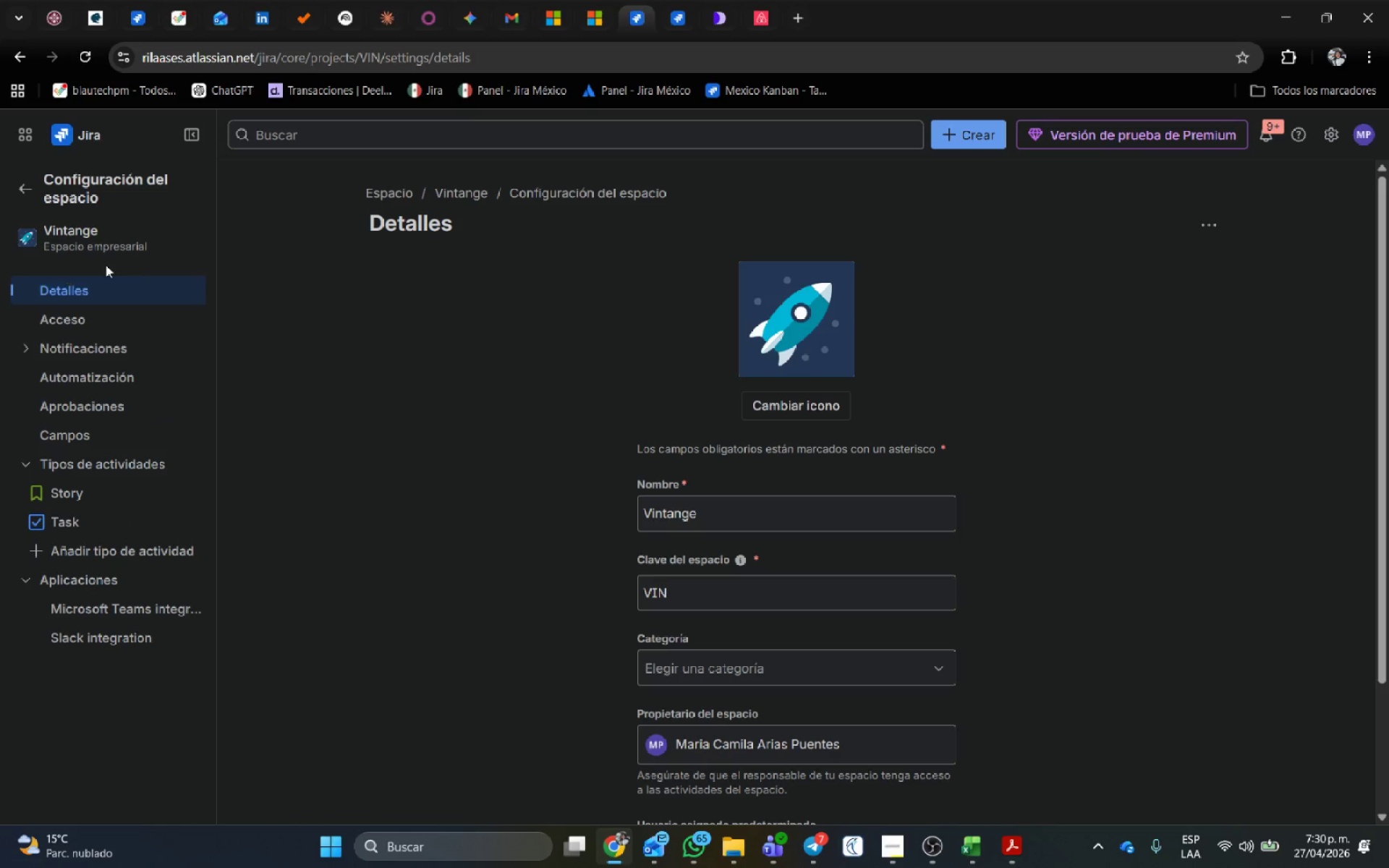 
left_click([115, 238])
 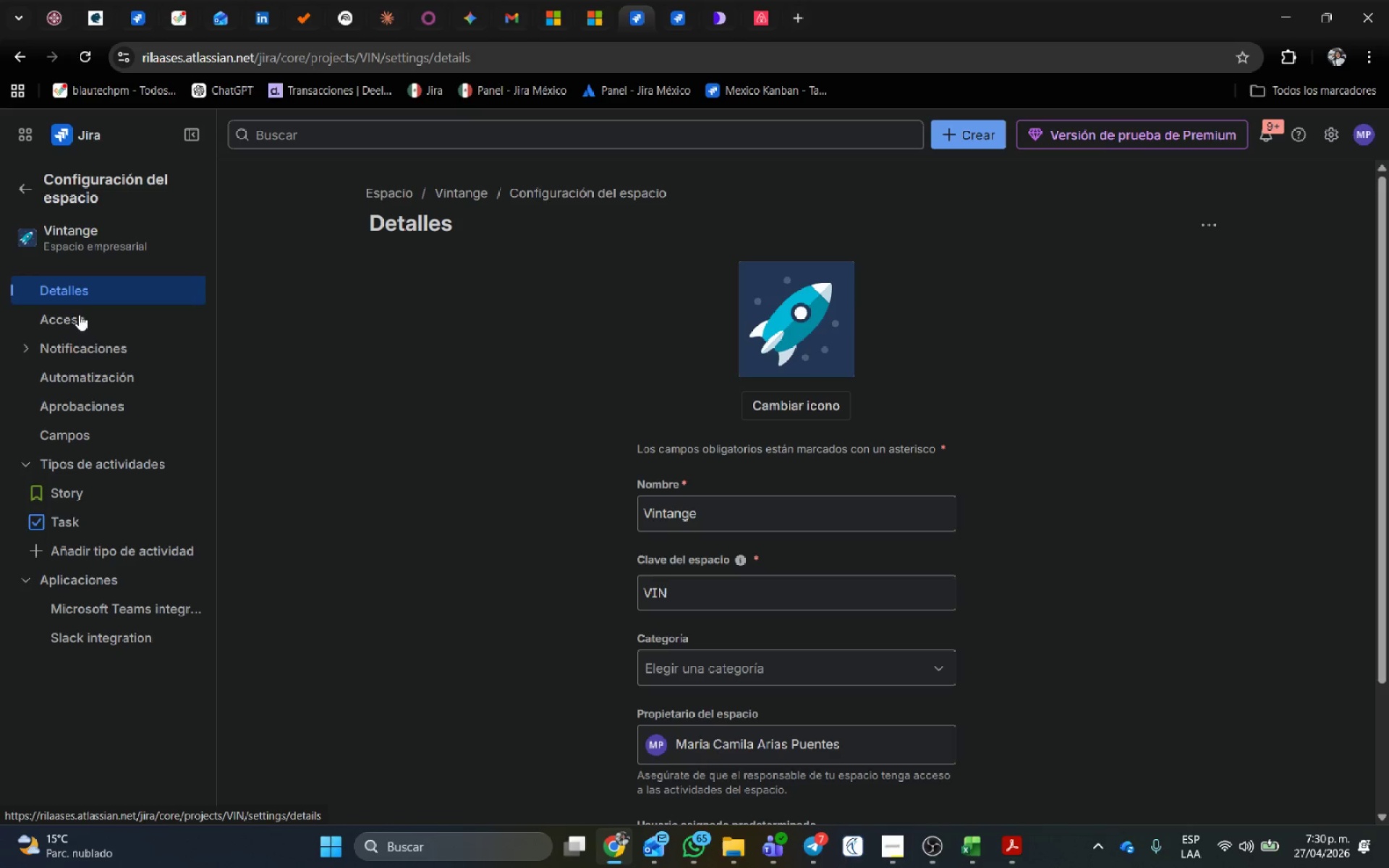 
left_click([84, 327])
 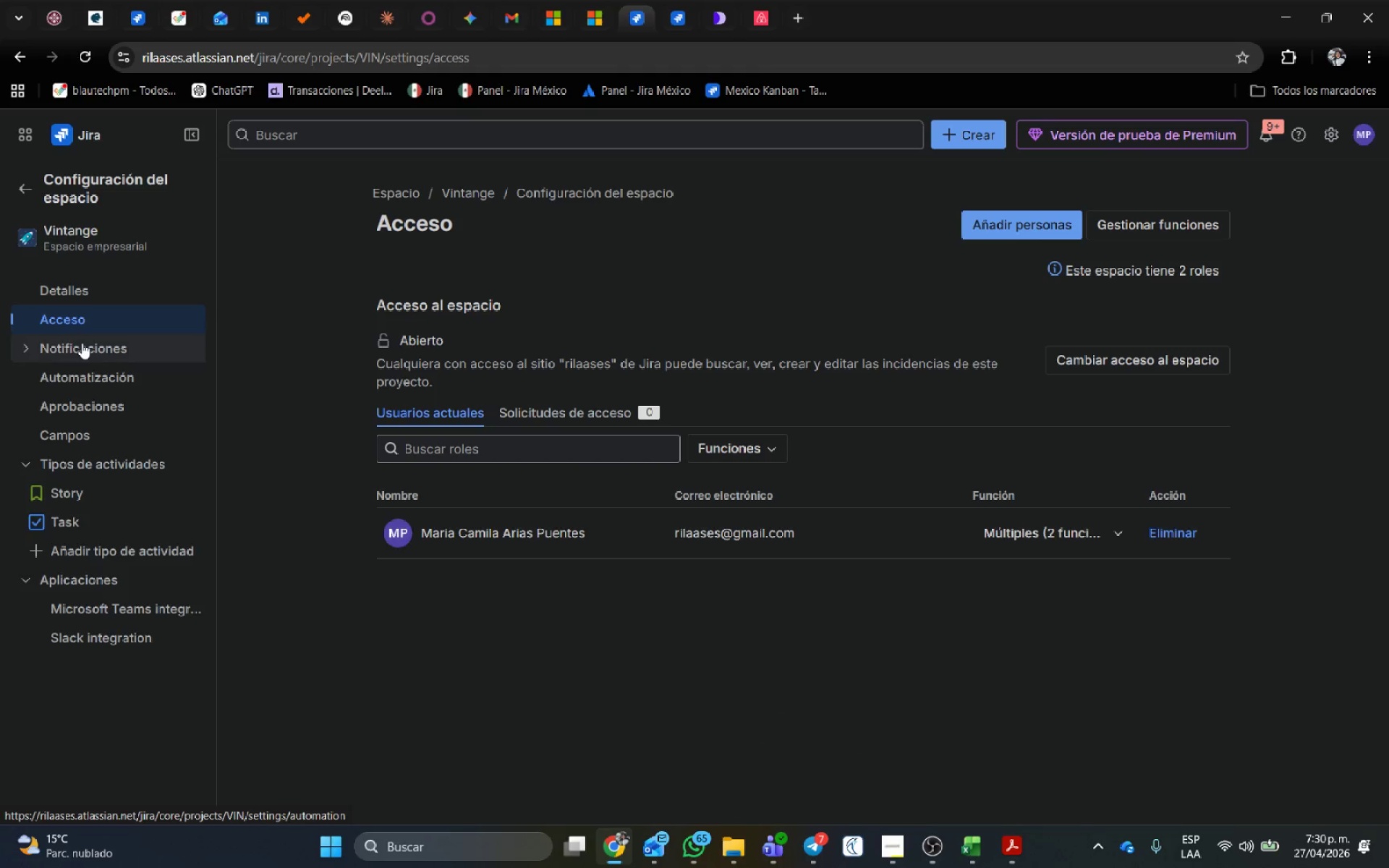 
left_click([122, 380])
 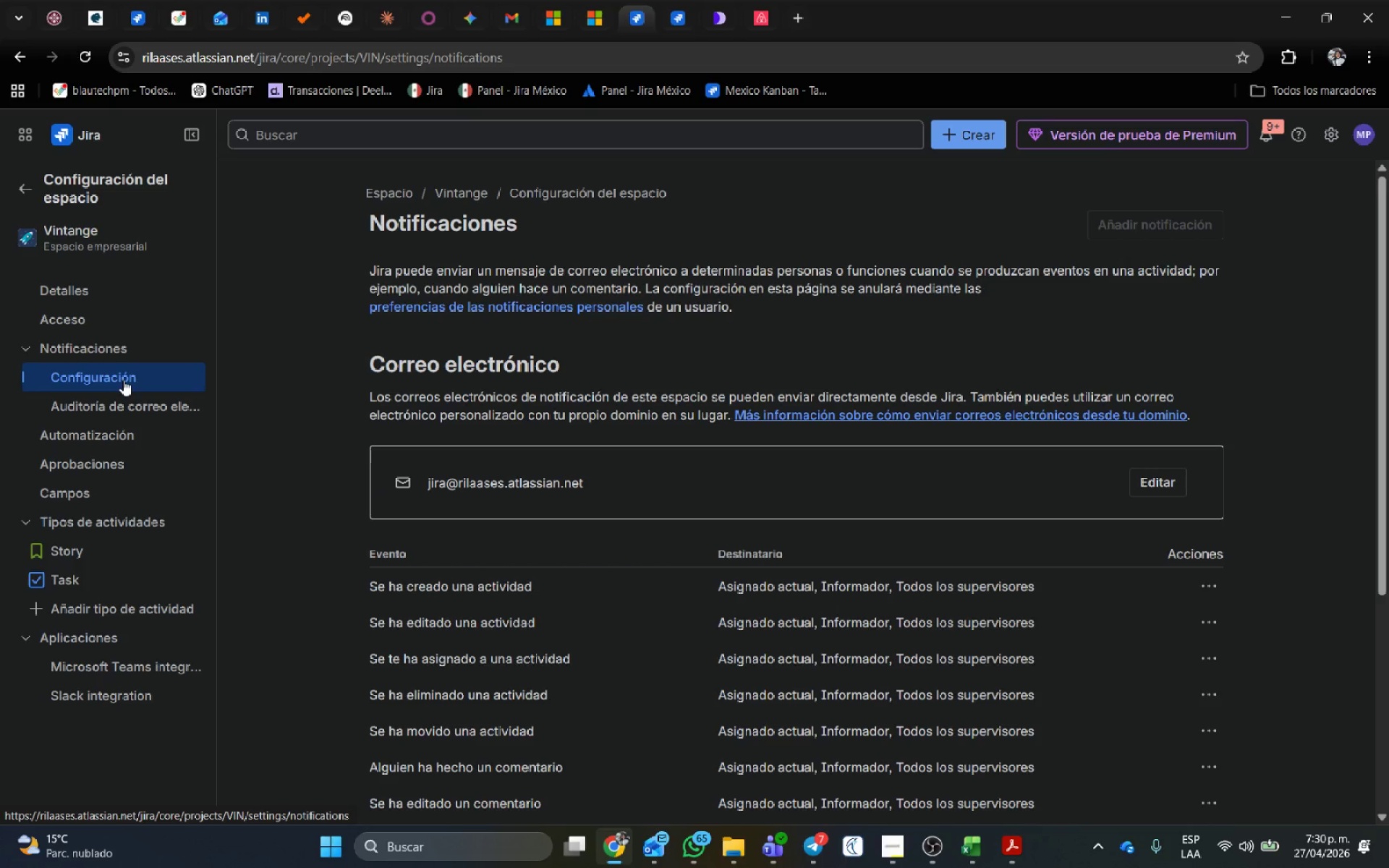 
scroll: coordinate [953, 476], scroll_direction: down, amount: 4.0
 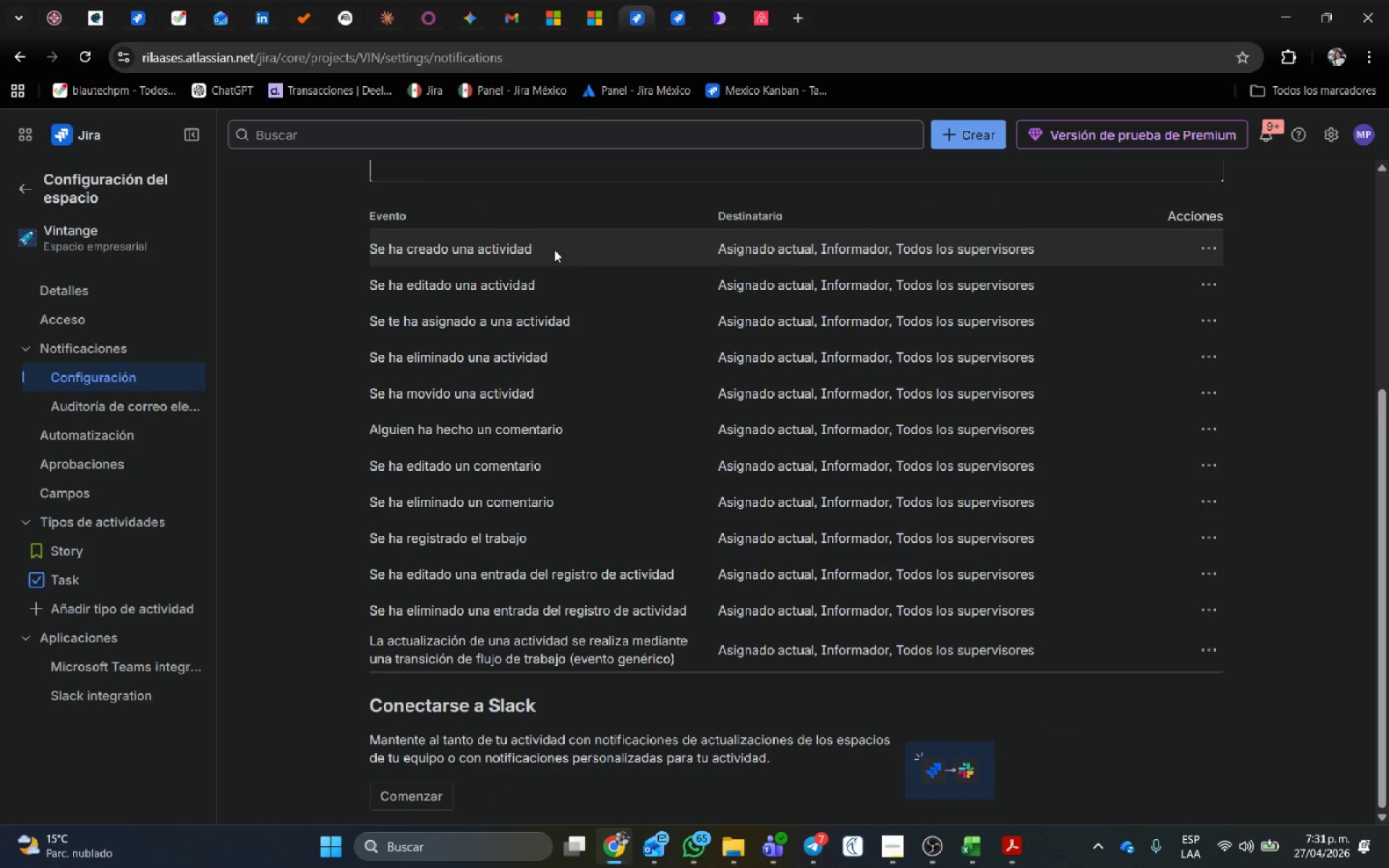 
scroll: coordinate [984, 303], scroll_direction: up, amount: 7.0
 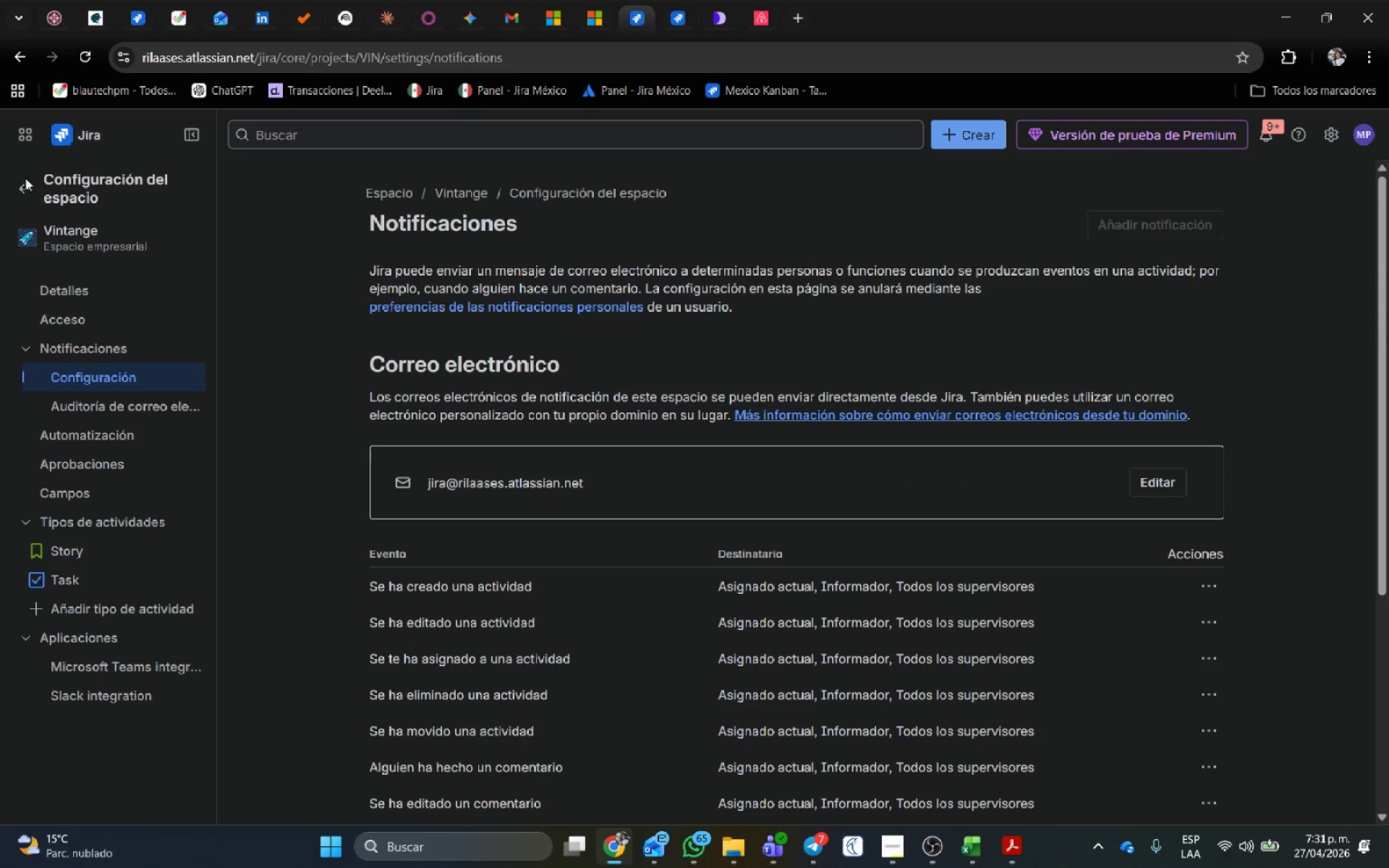 
left_click([25, 179])
 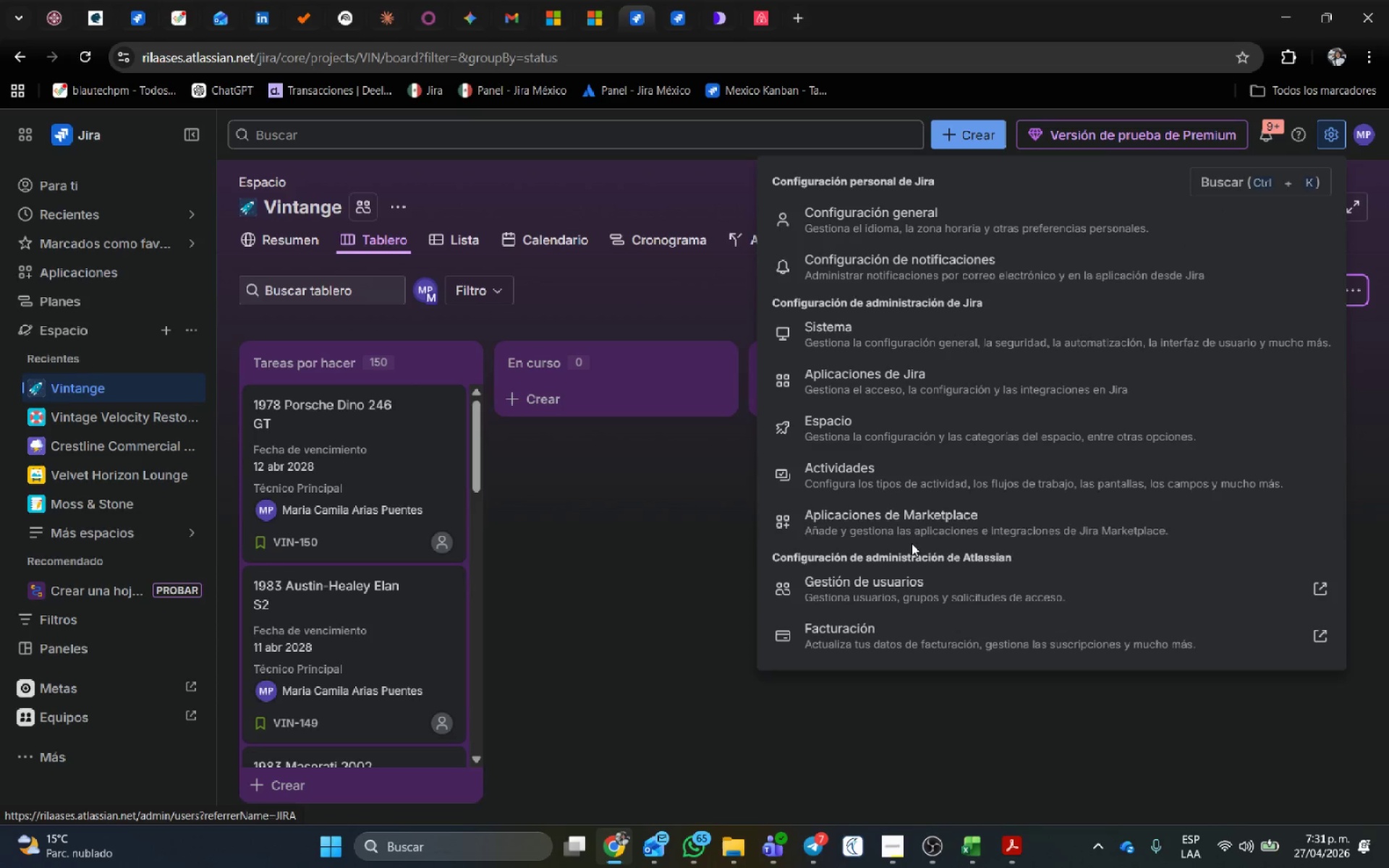 
left_click([909, 474])
 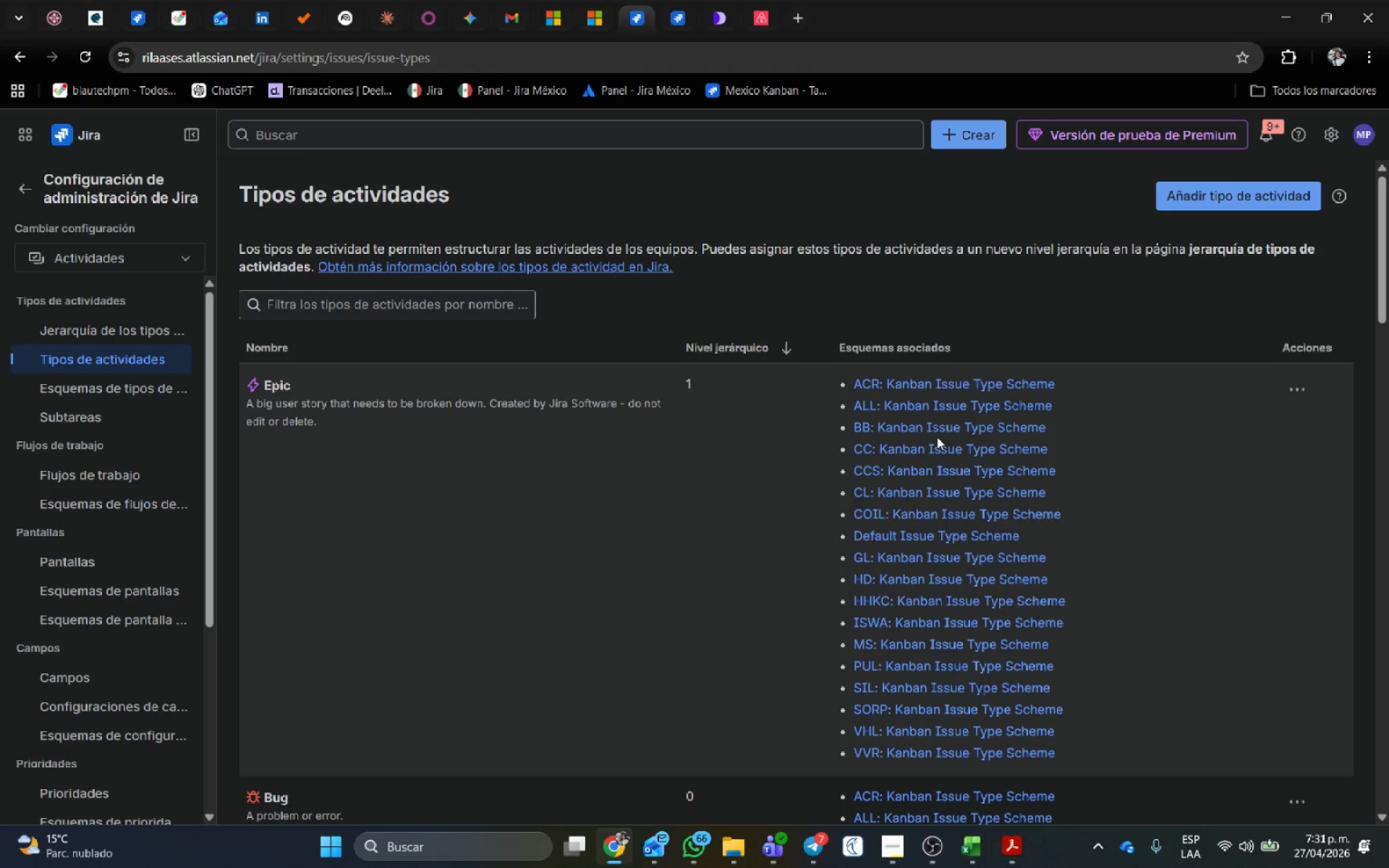 
wait(21.27)
 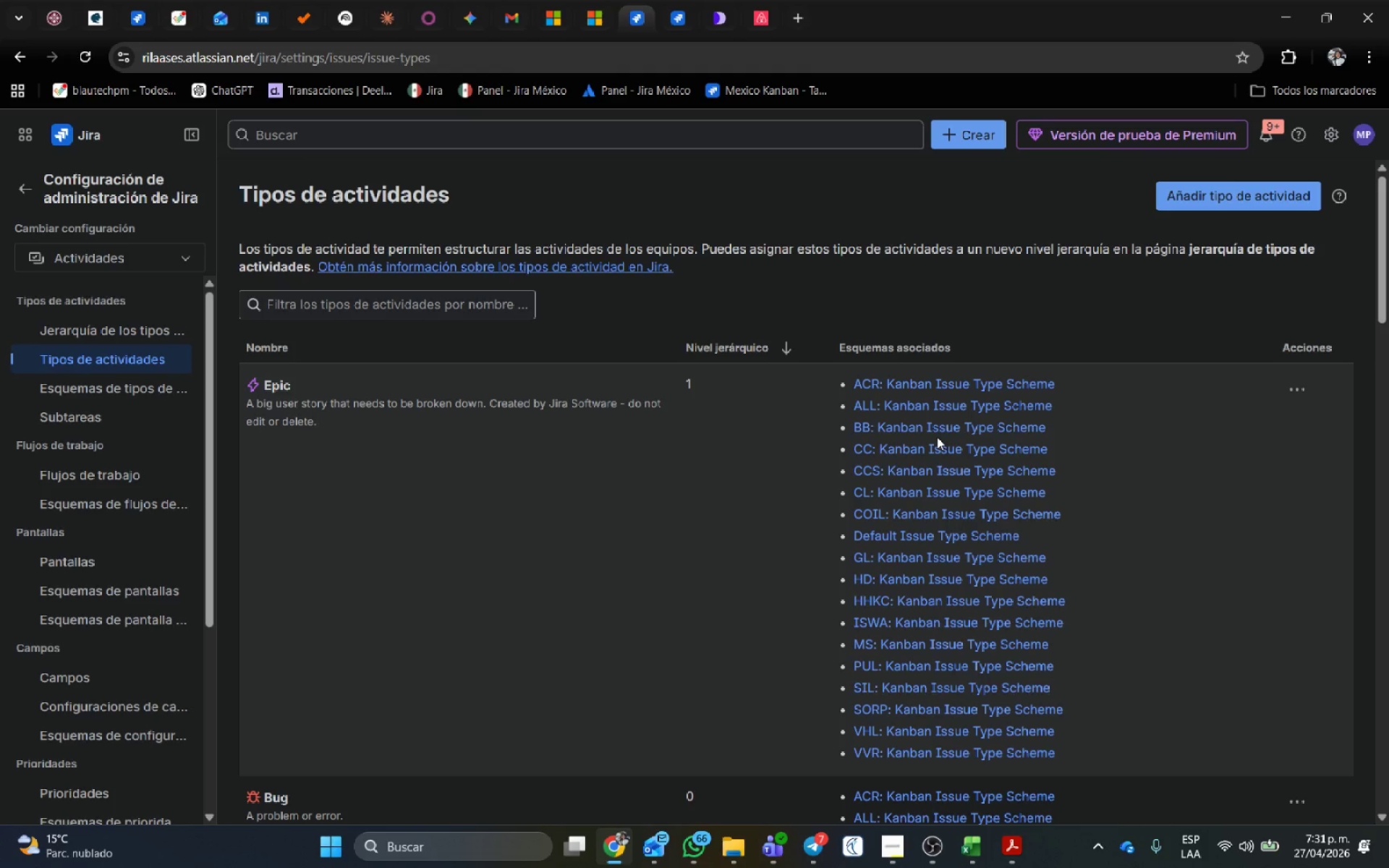 
scroll: coordinate [675, 441], scroll_direction: down, amount: 6.0
 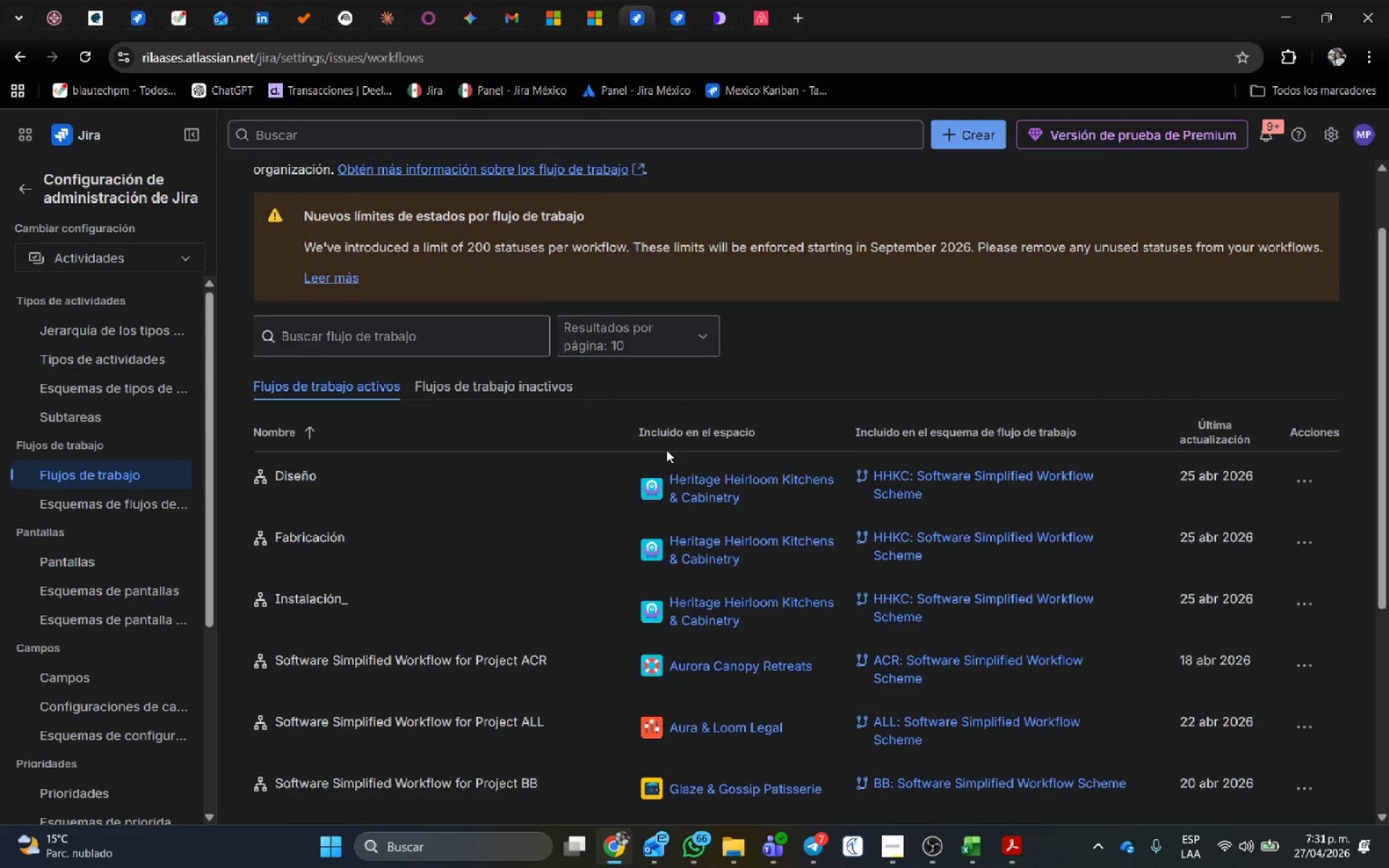 
scroll: coordinate [666, 450], scroll_direction: up, amount: 1.0
 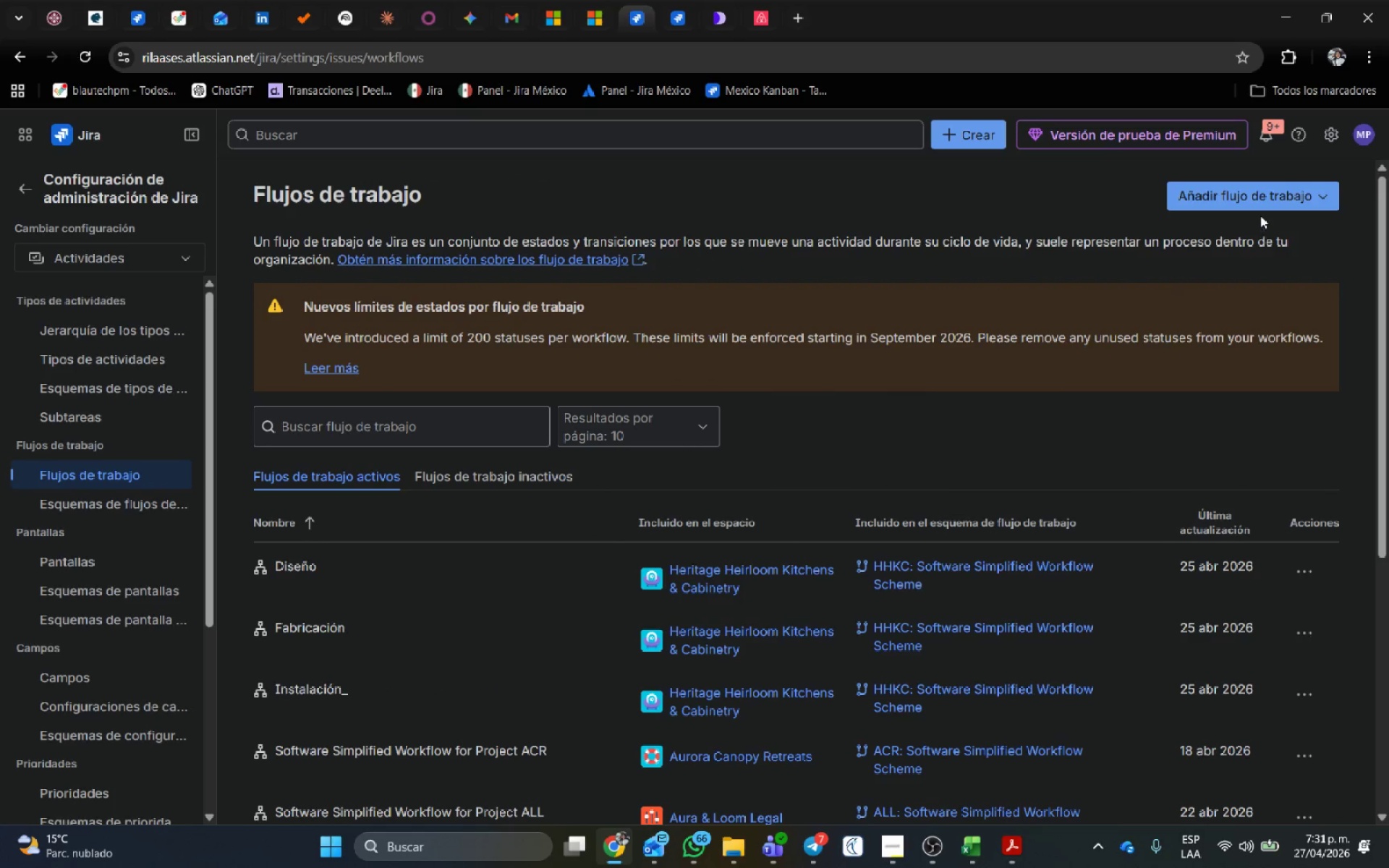 
left_click([1262, 198])
 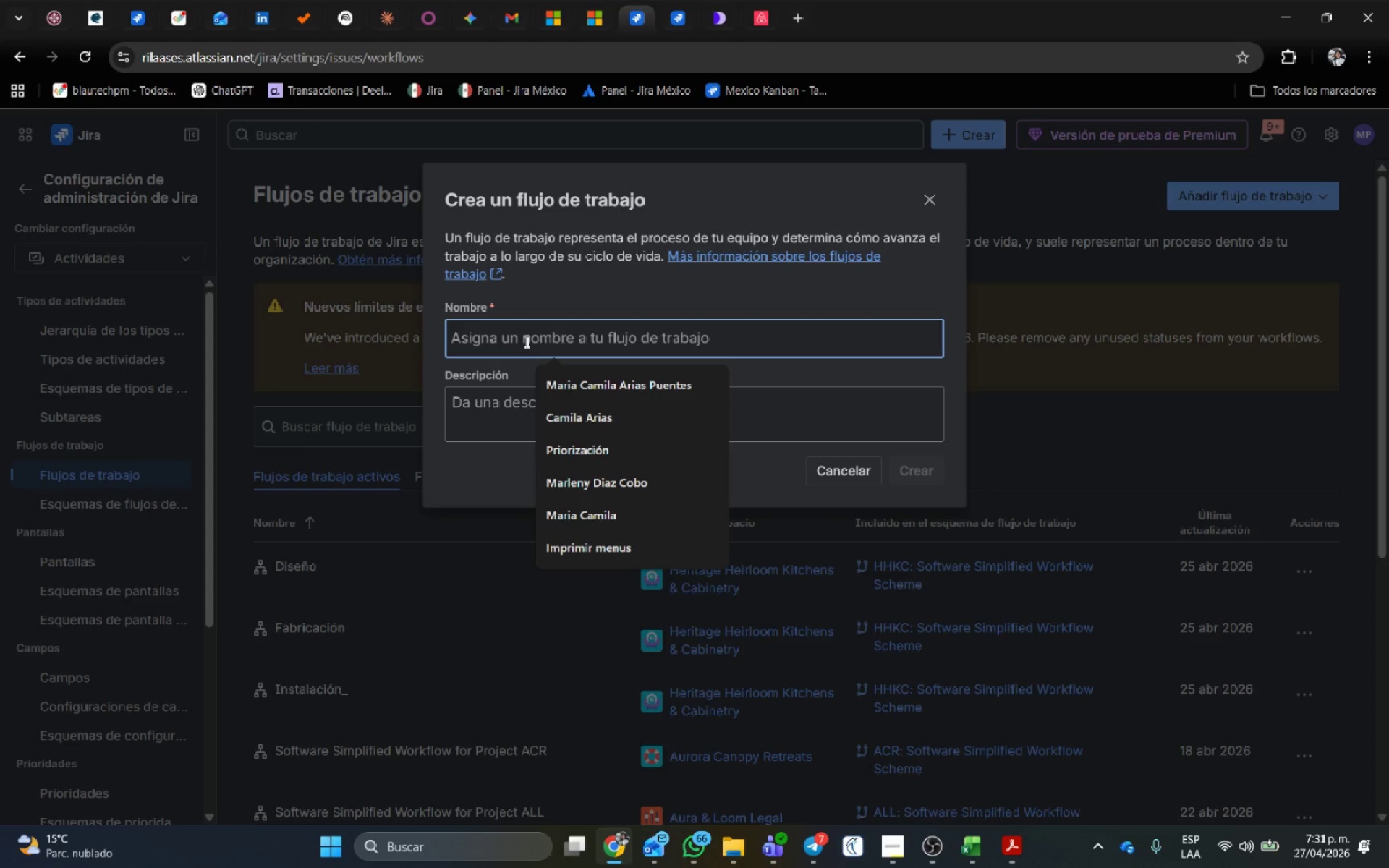 
type(Vintage)
 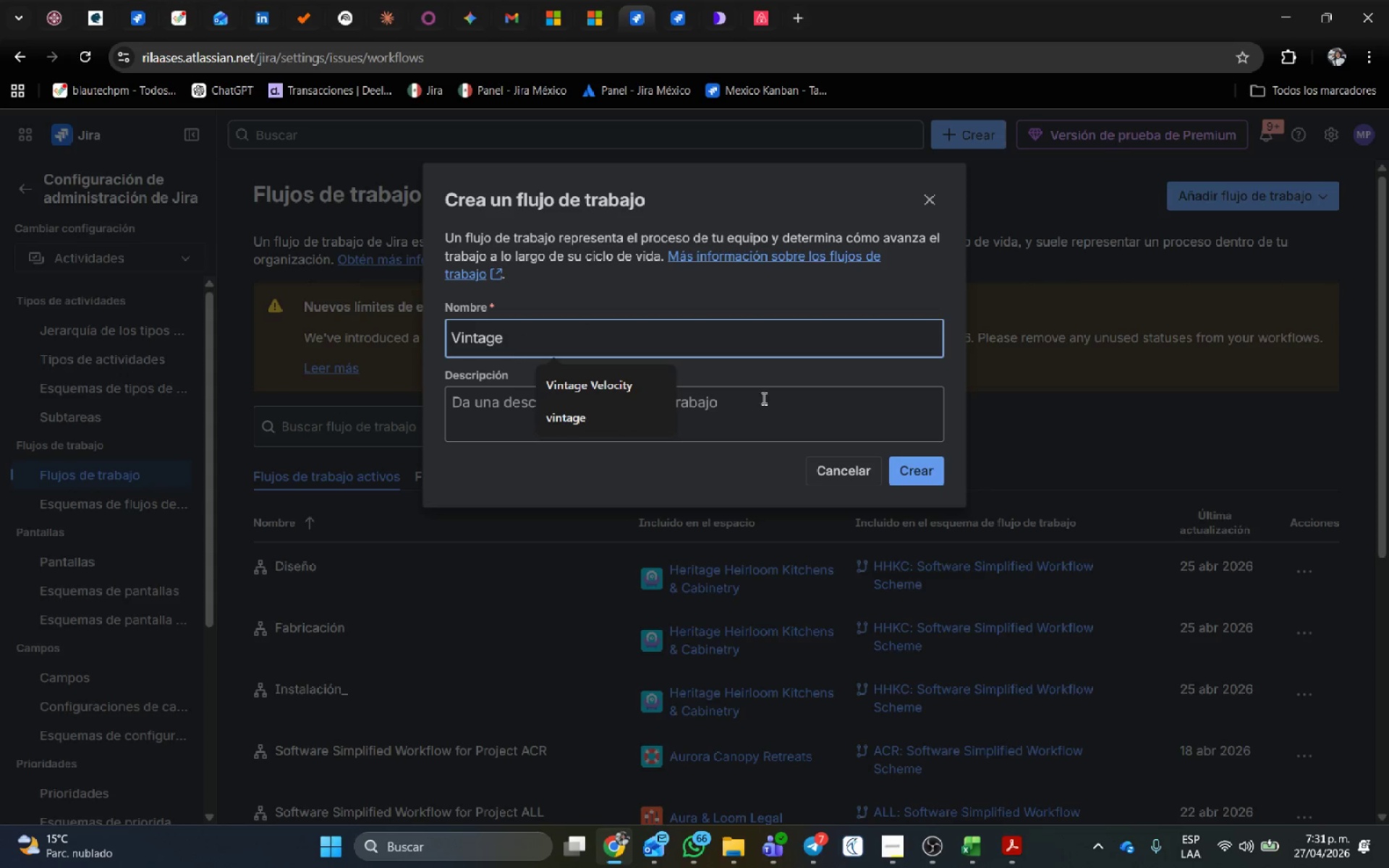 
left_click([612, 375])
 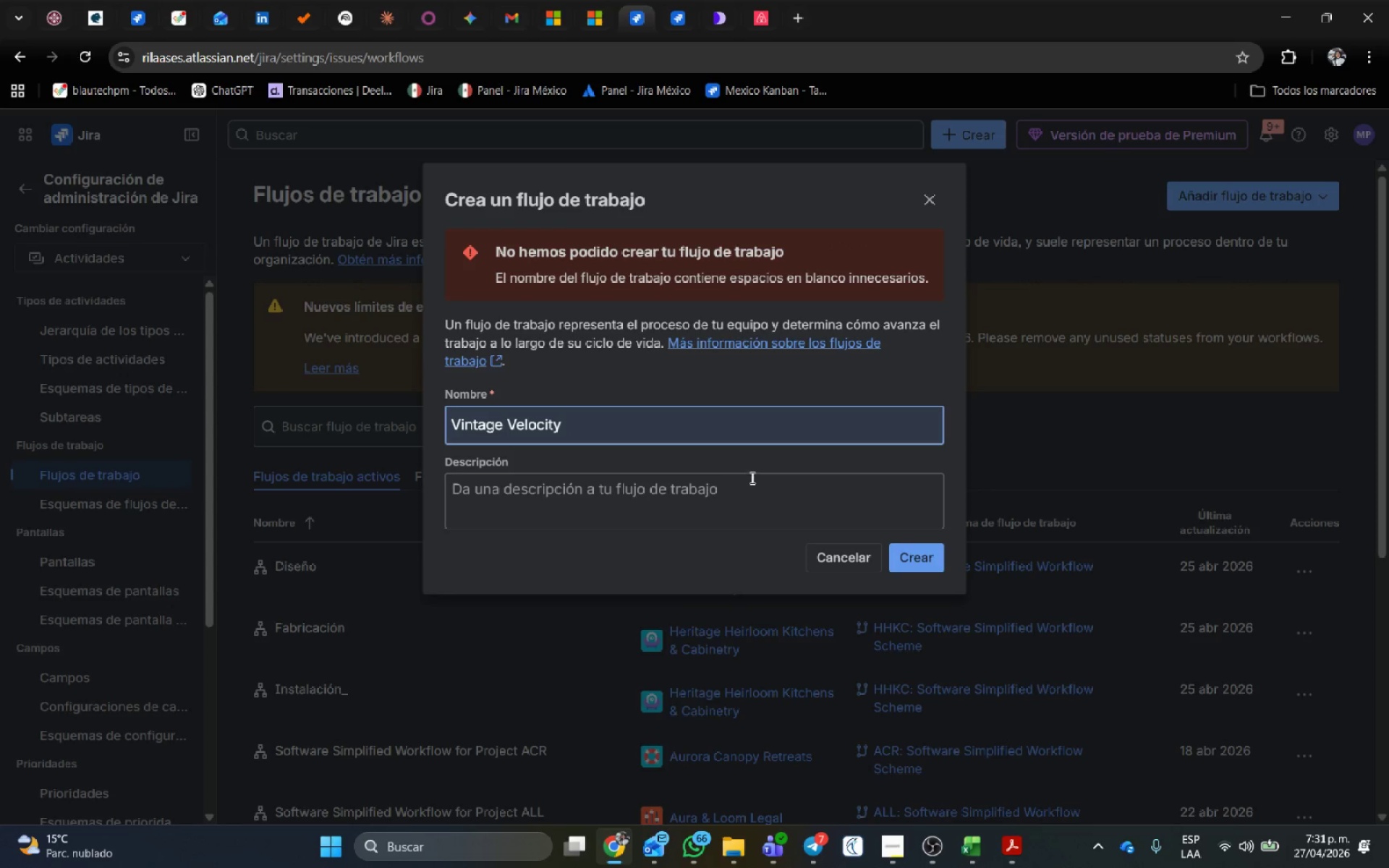 
wait(5.58)
 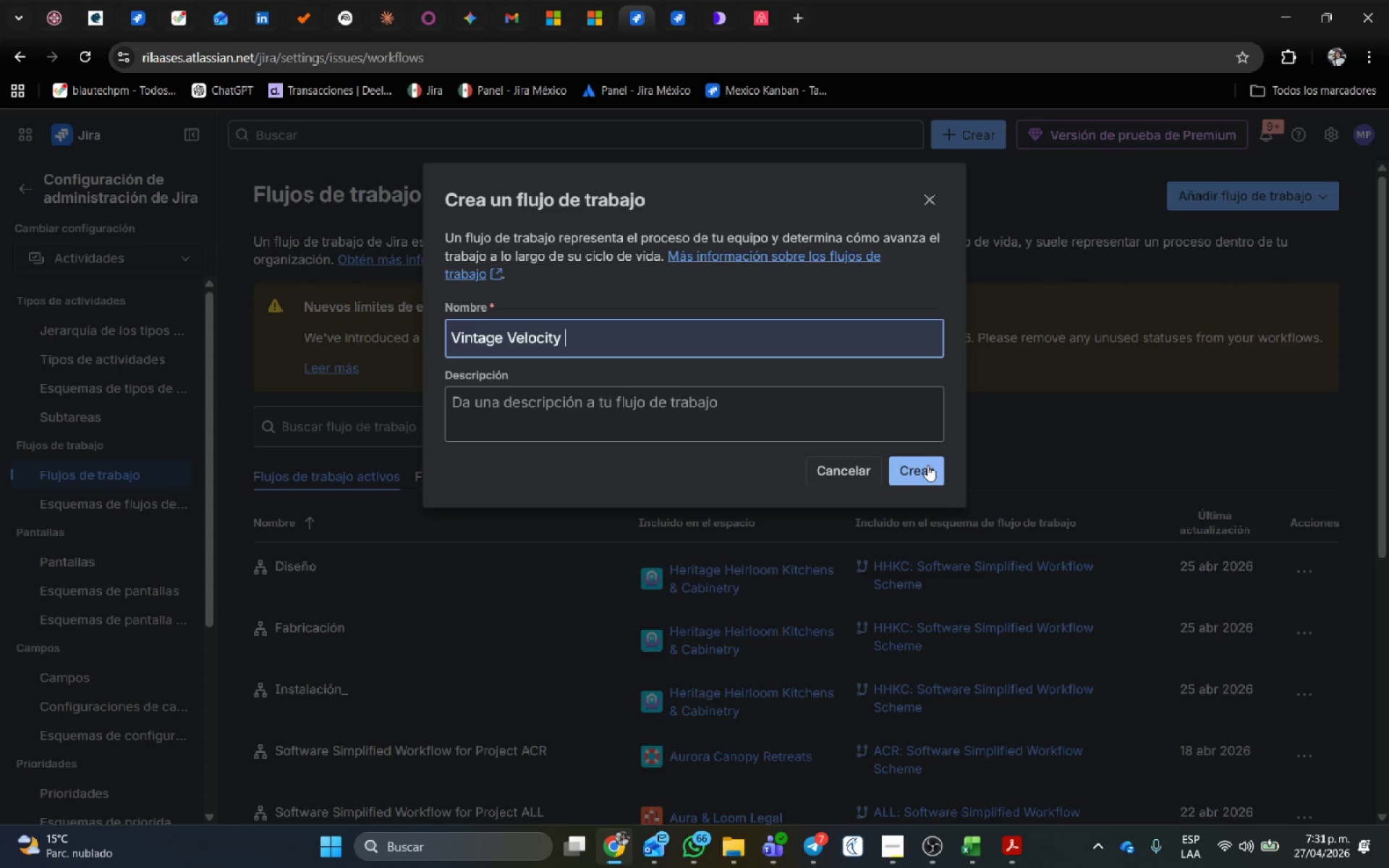 
left_click([732, 432])
 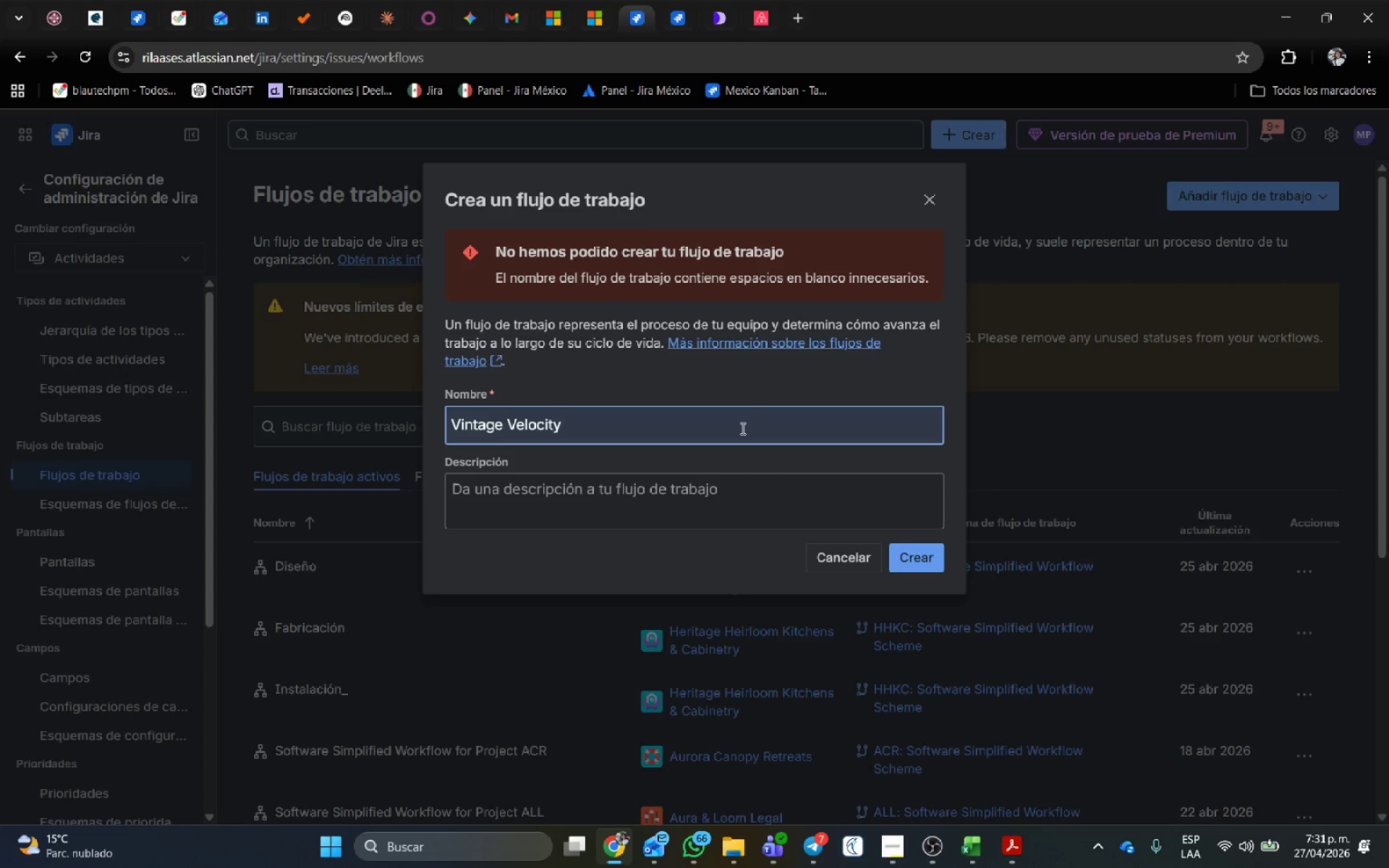 
key(Backspace)
 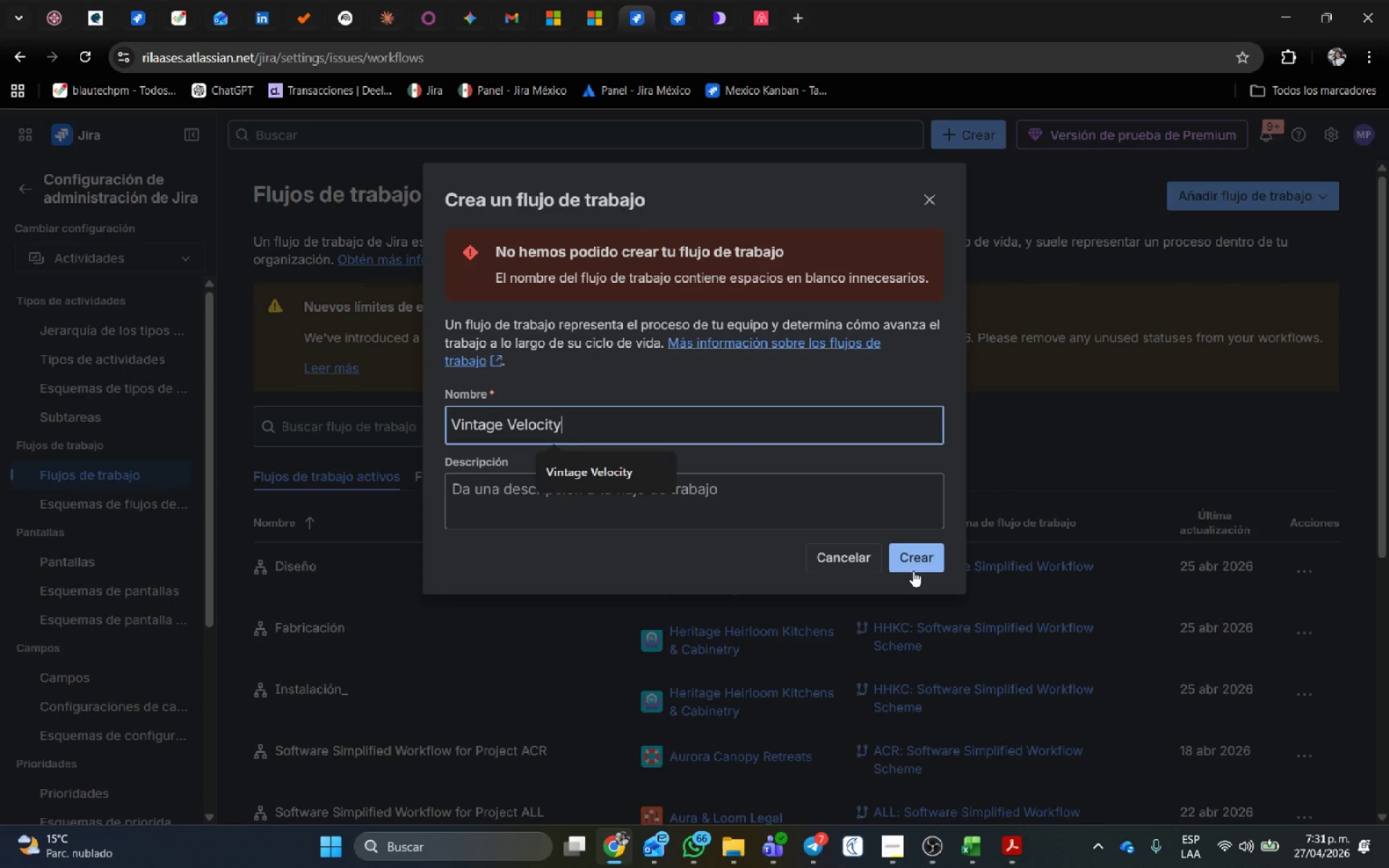 
left_click([912, 553])
 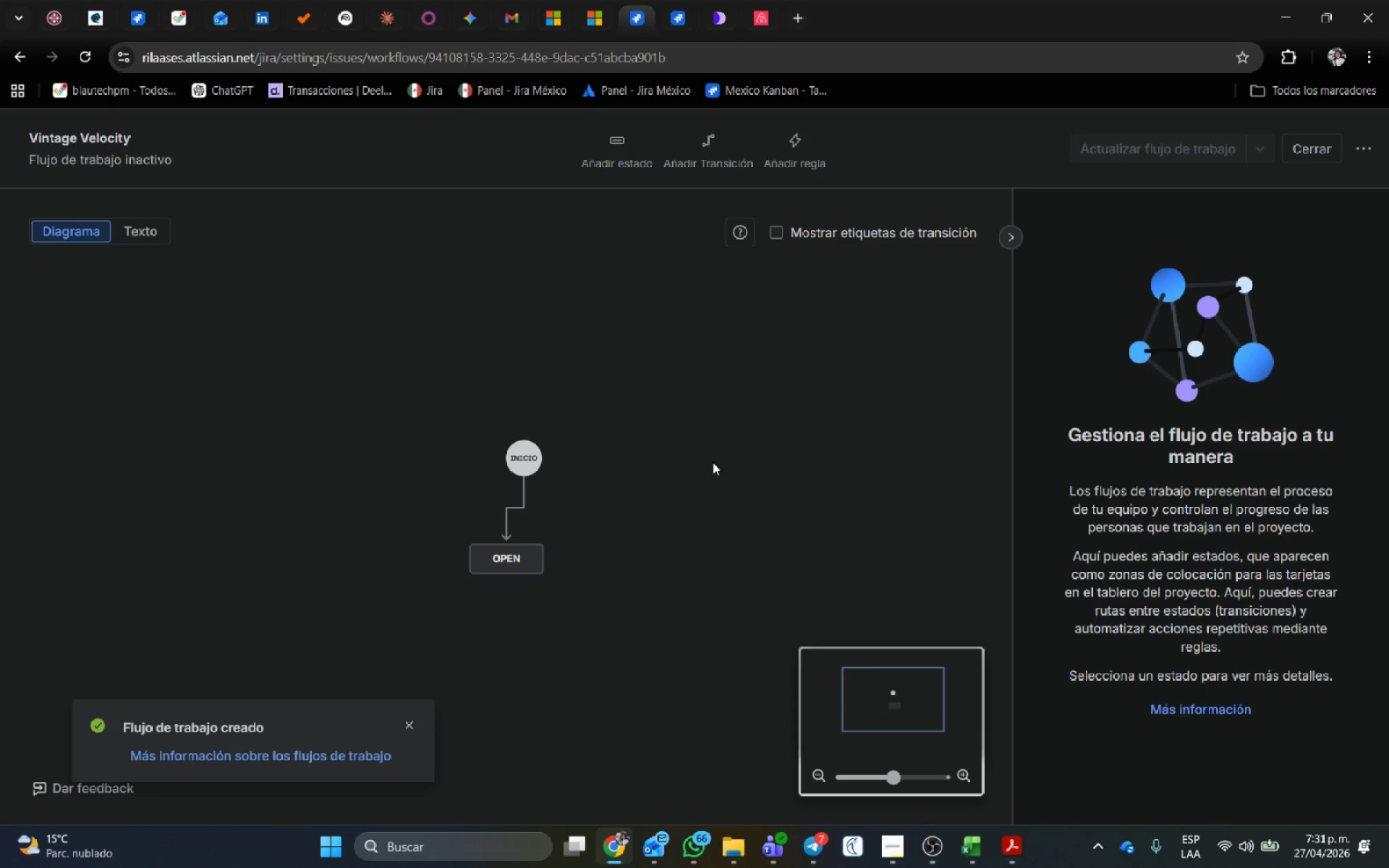 
wait(6.42)
 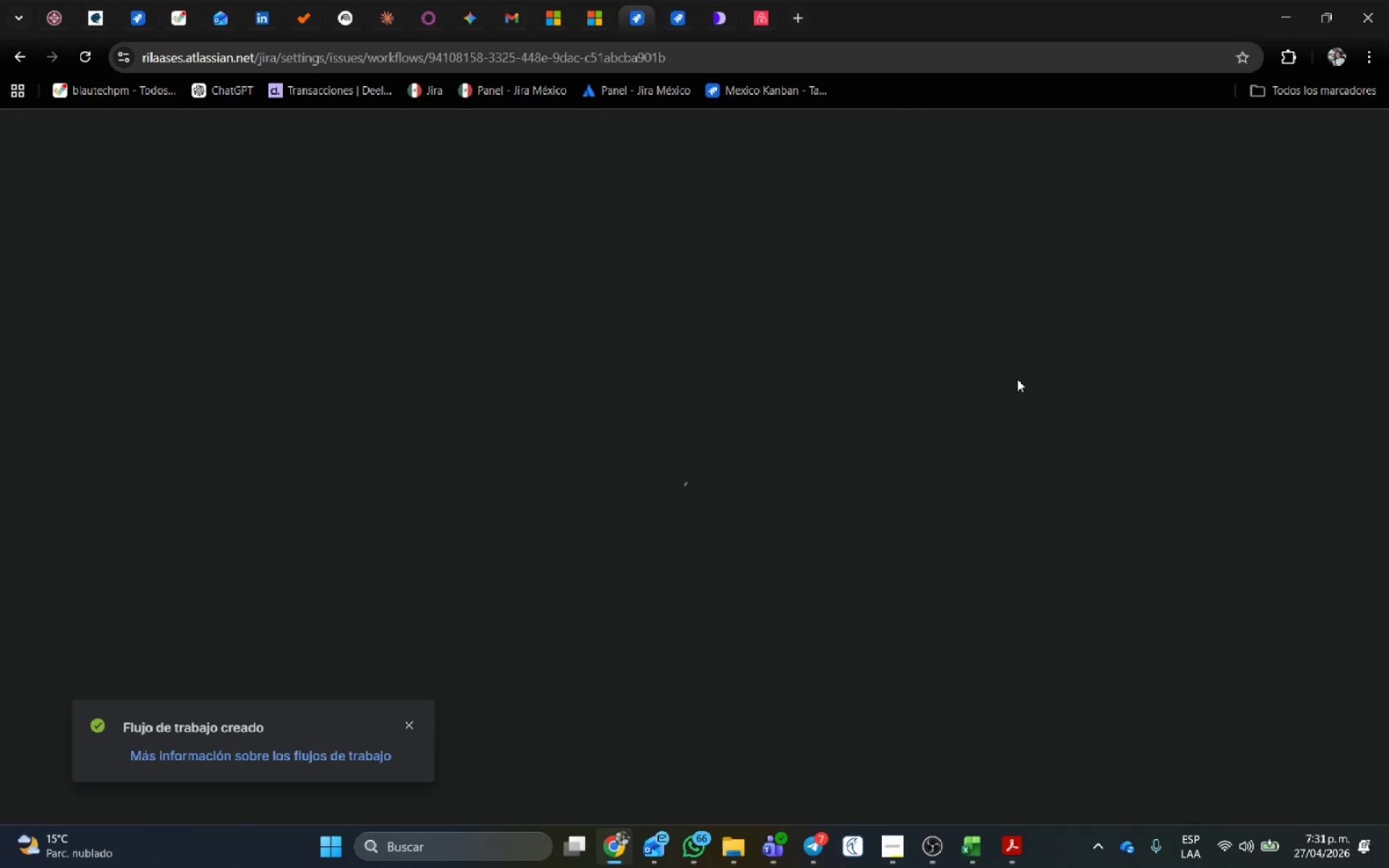 
left_click_drag(start_coordinate=[532, 461], to_coordinate=[85, 499])
 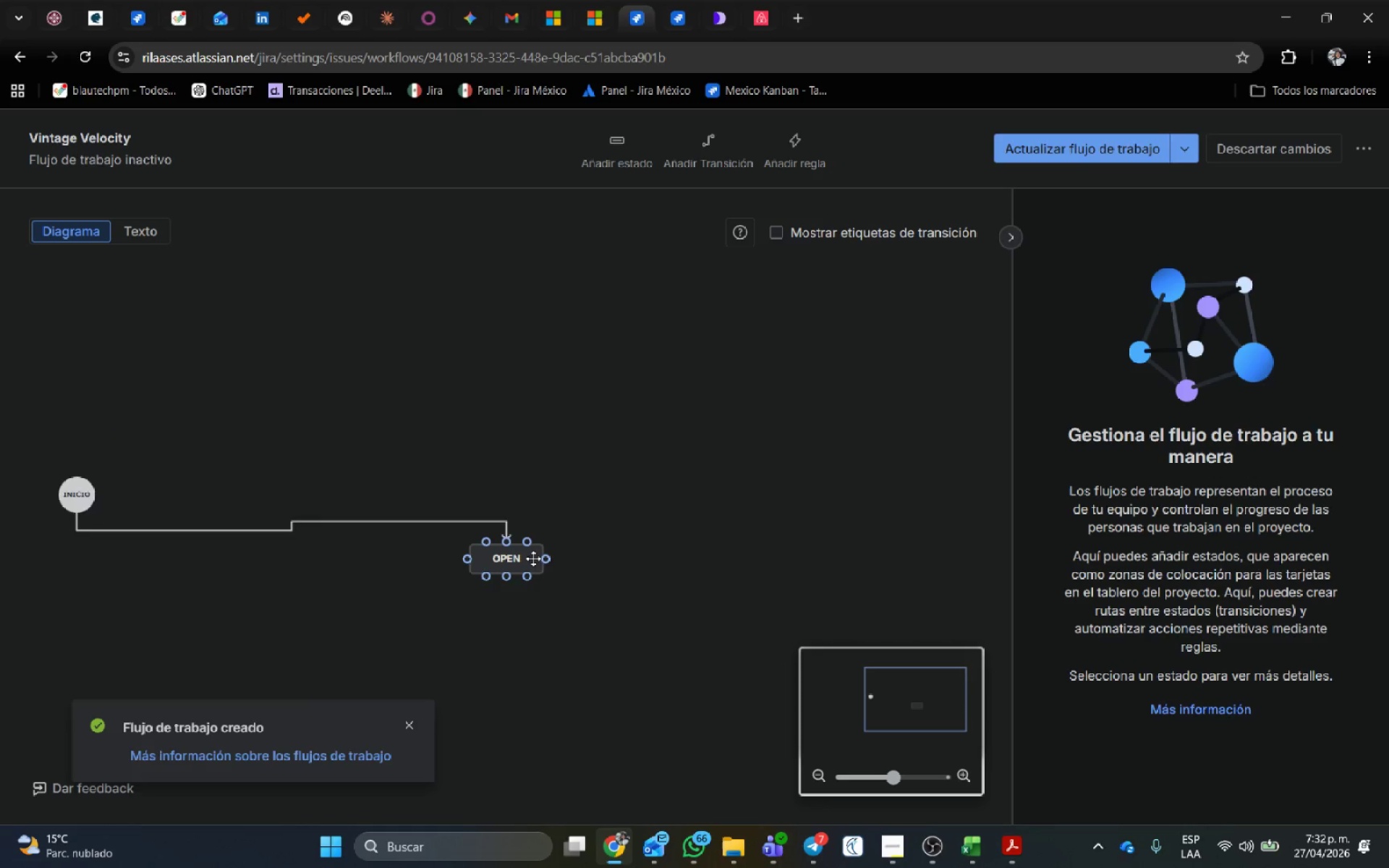 
left_click_drag(start_coordinate=[533, 558], to_coordinate=[171, 565])
 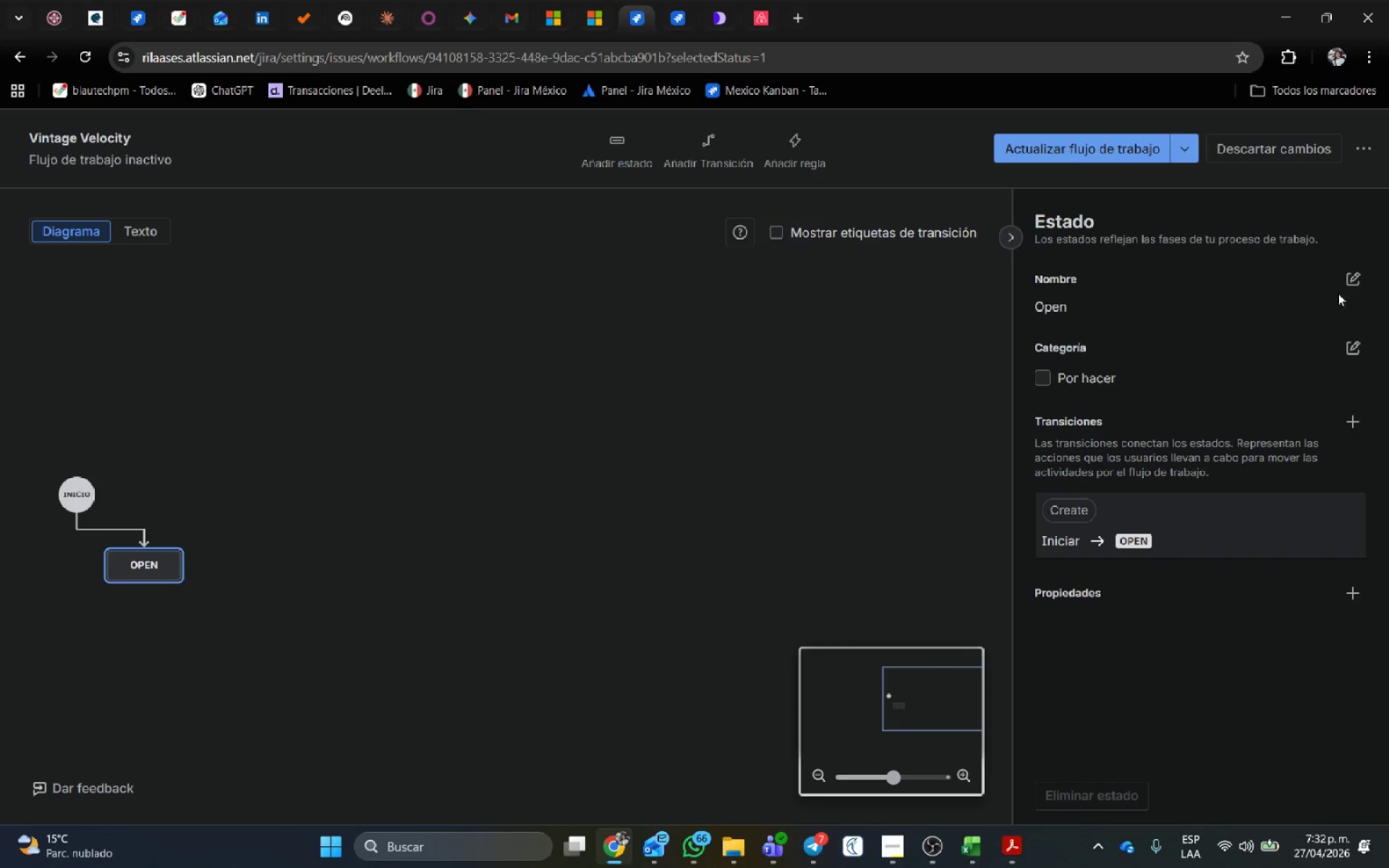 
left_click([1363, 276])
 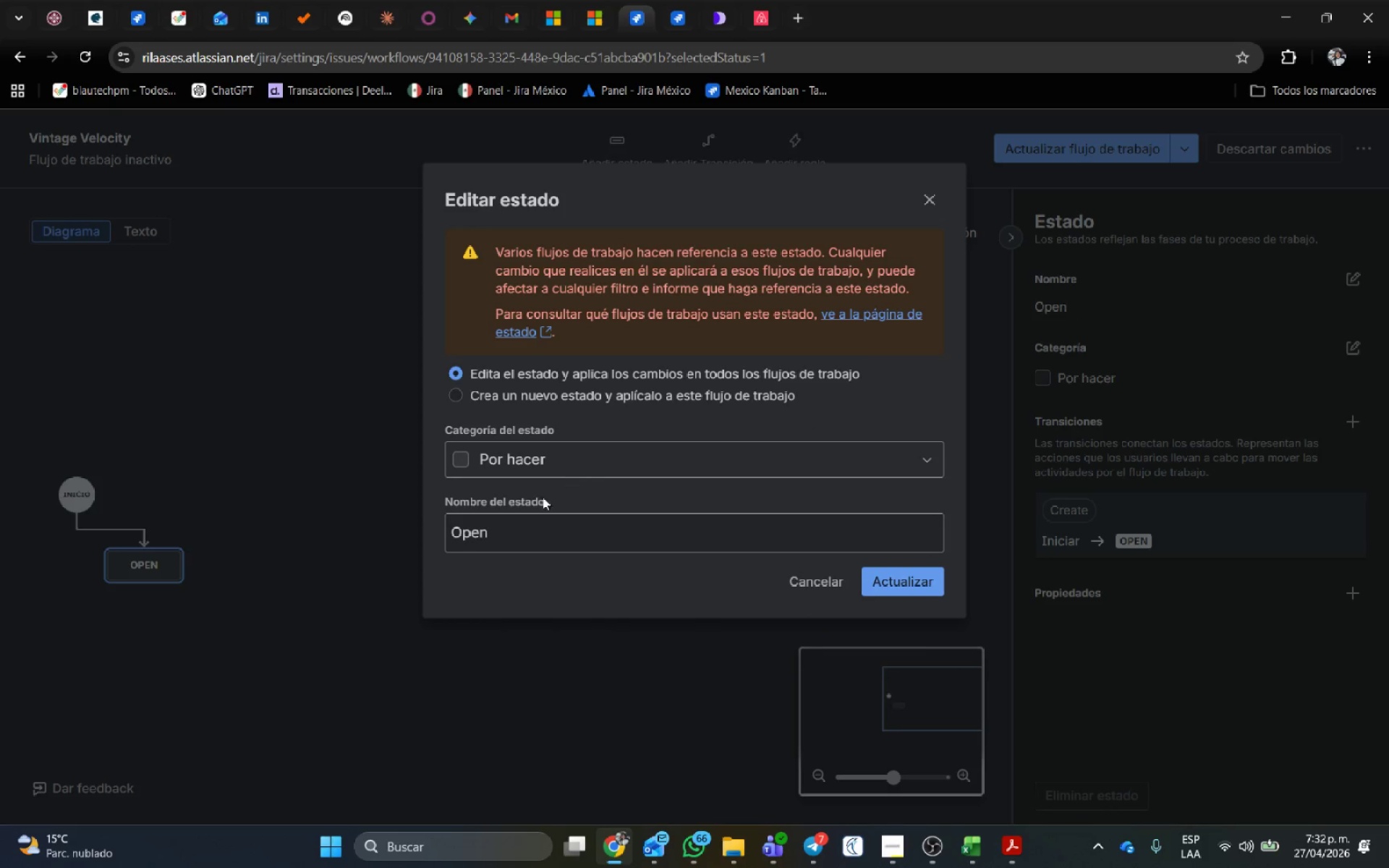 
left_click_drag(start_coordinate=[512, 535], to_coordinate=[361, 522])
 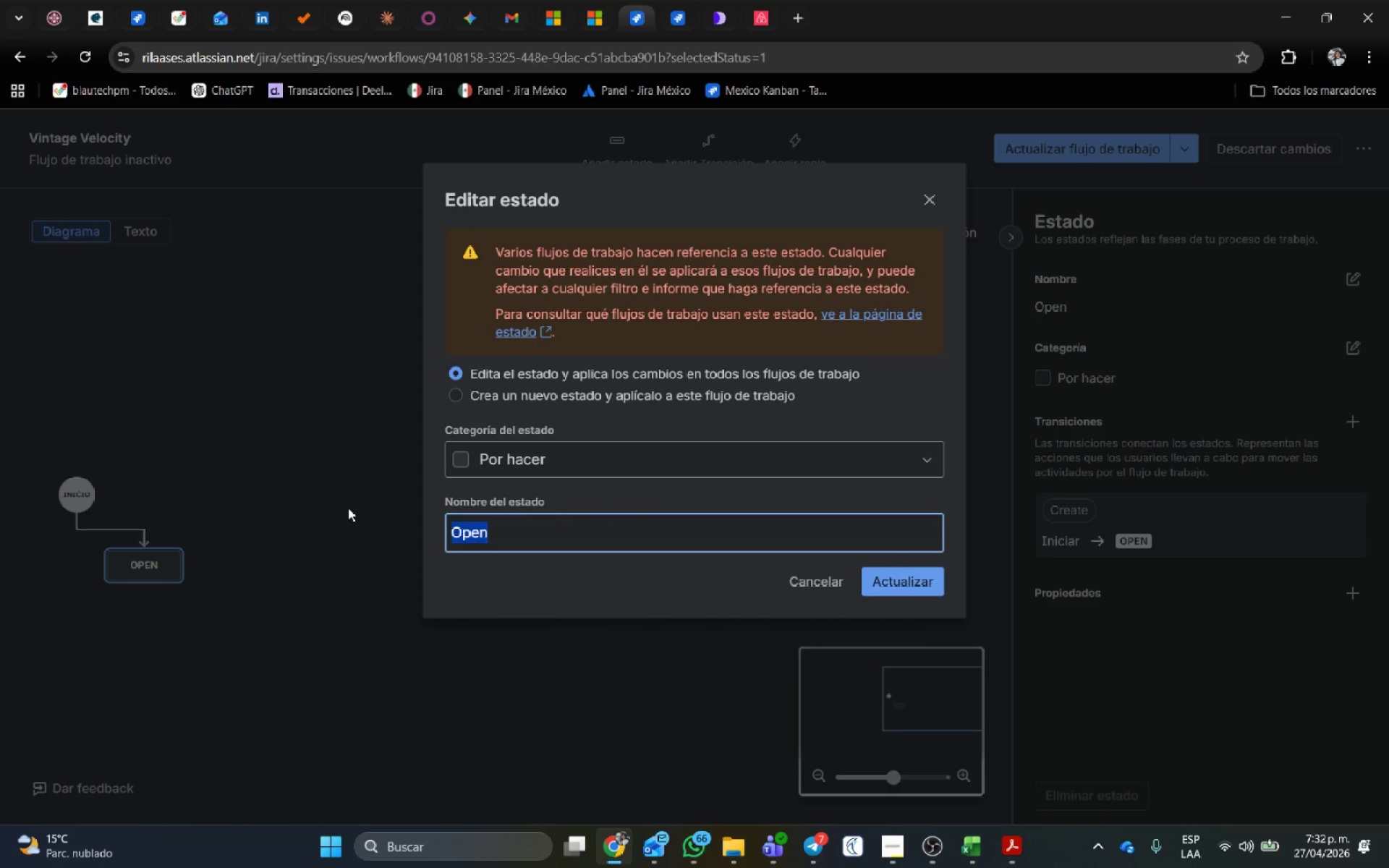 
key(Backspace)
 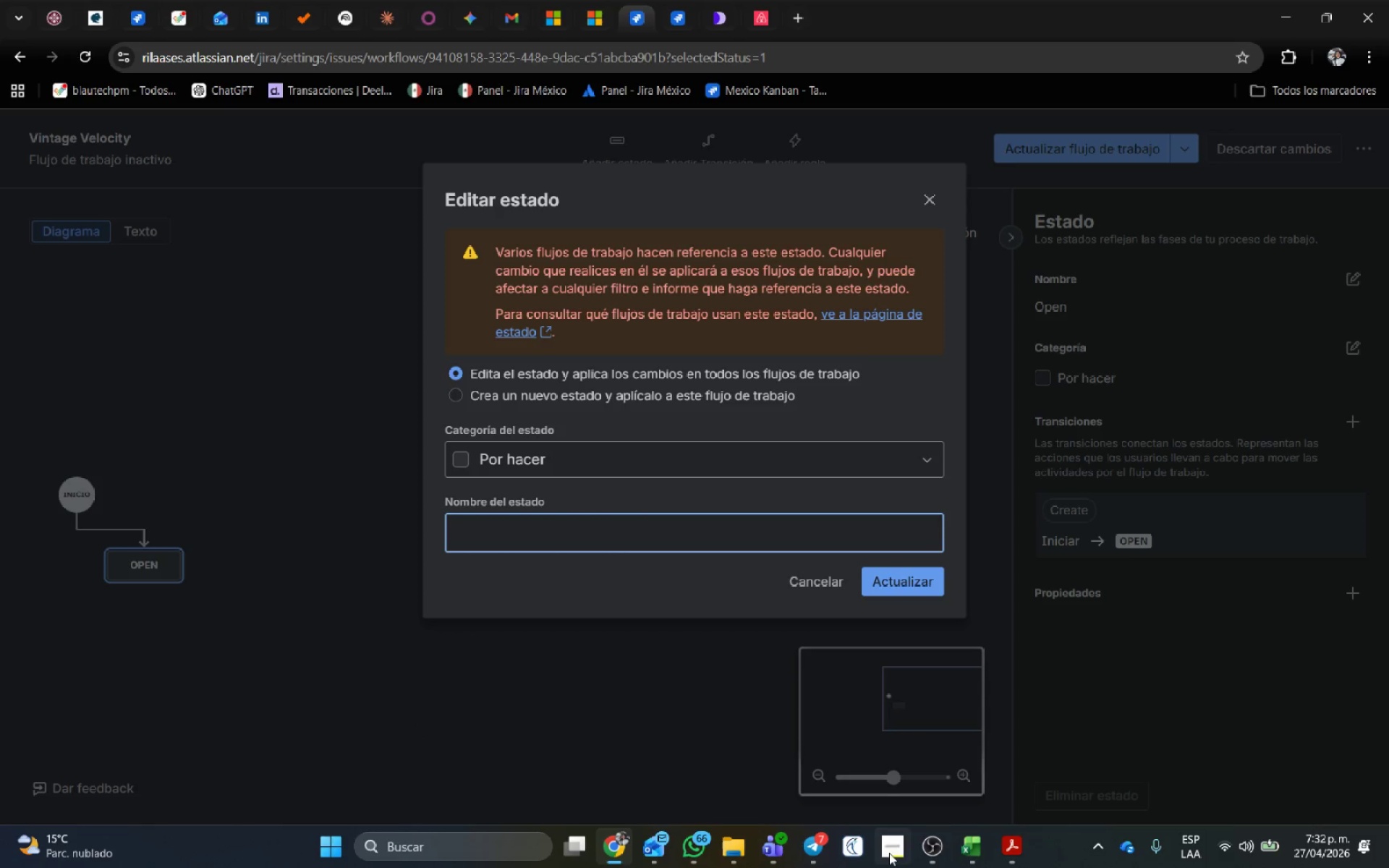 
left_click([909, 849])